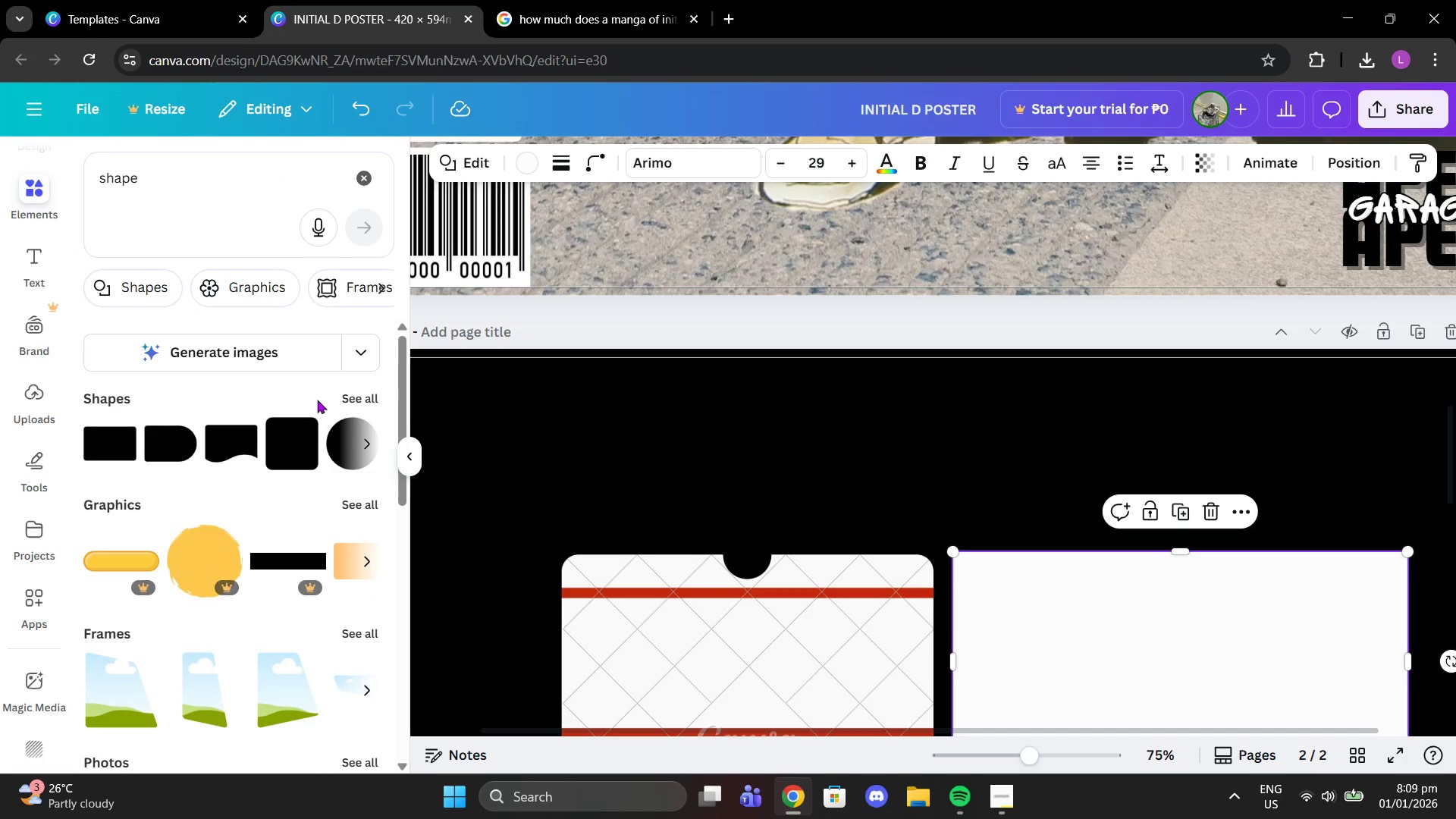 
double_click([375, 400])
 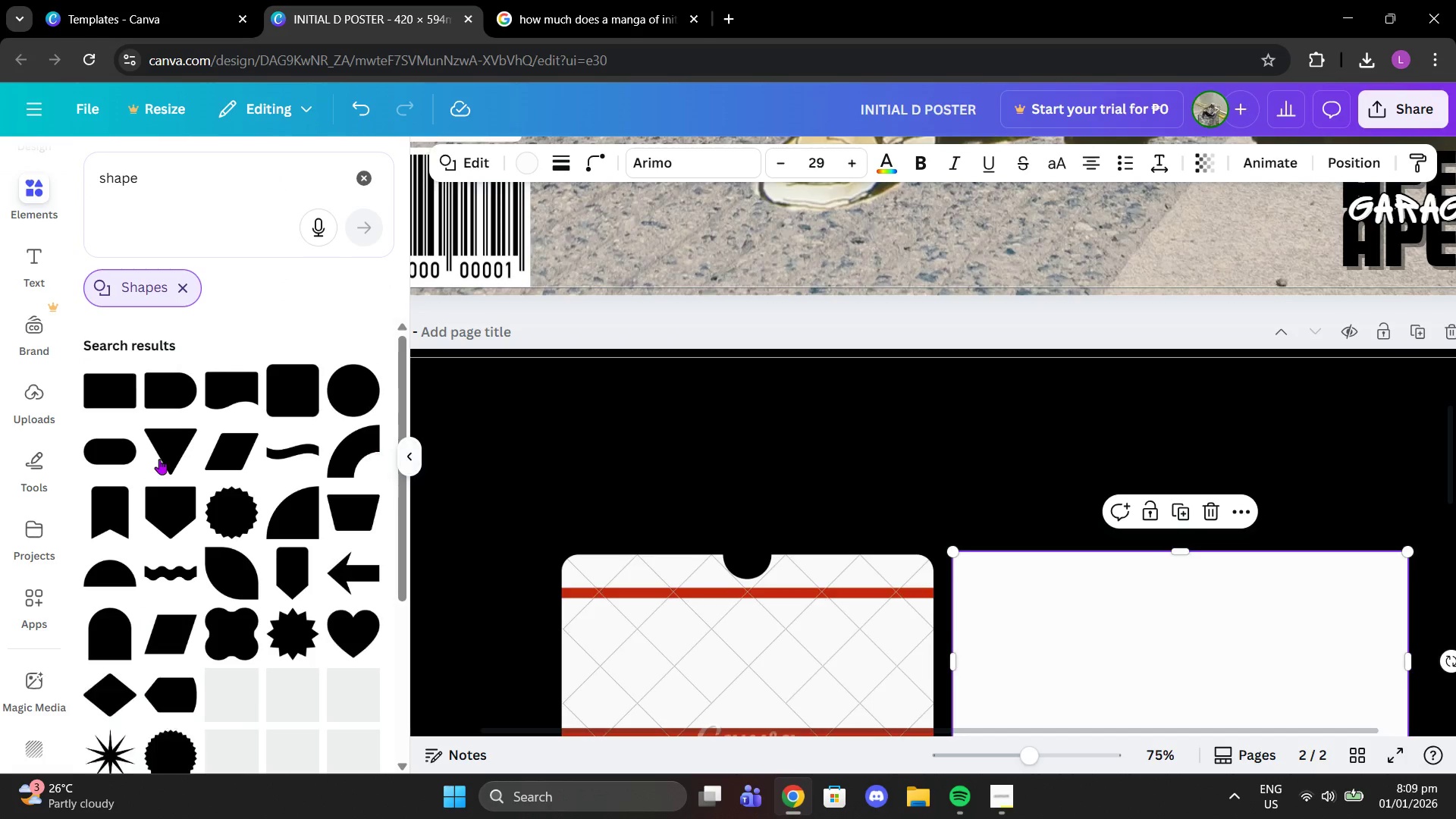 
scroll: coordinate [278, 453], scroll_direction: down, amount: 9.0
 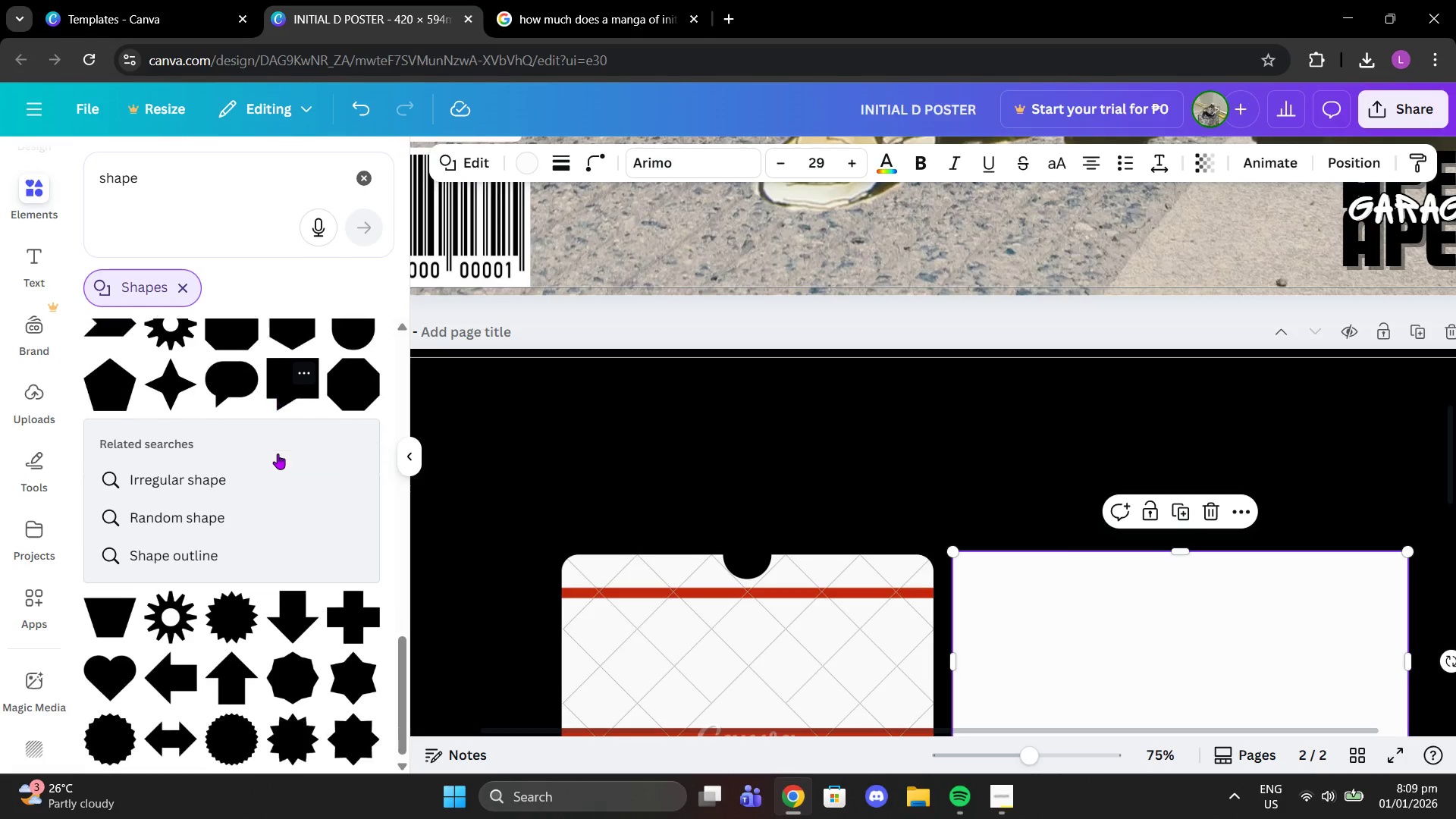 
scroll: coordinate [282, 437], scroll_direction: up, amount: 11.0
 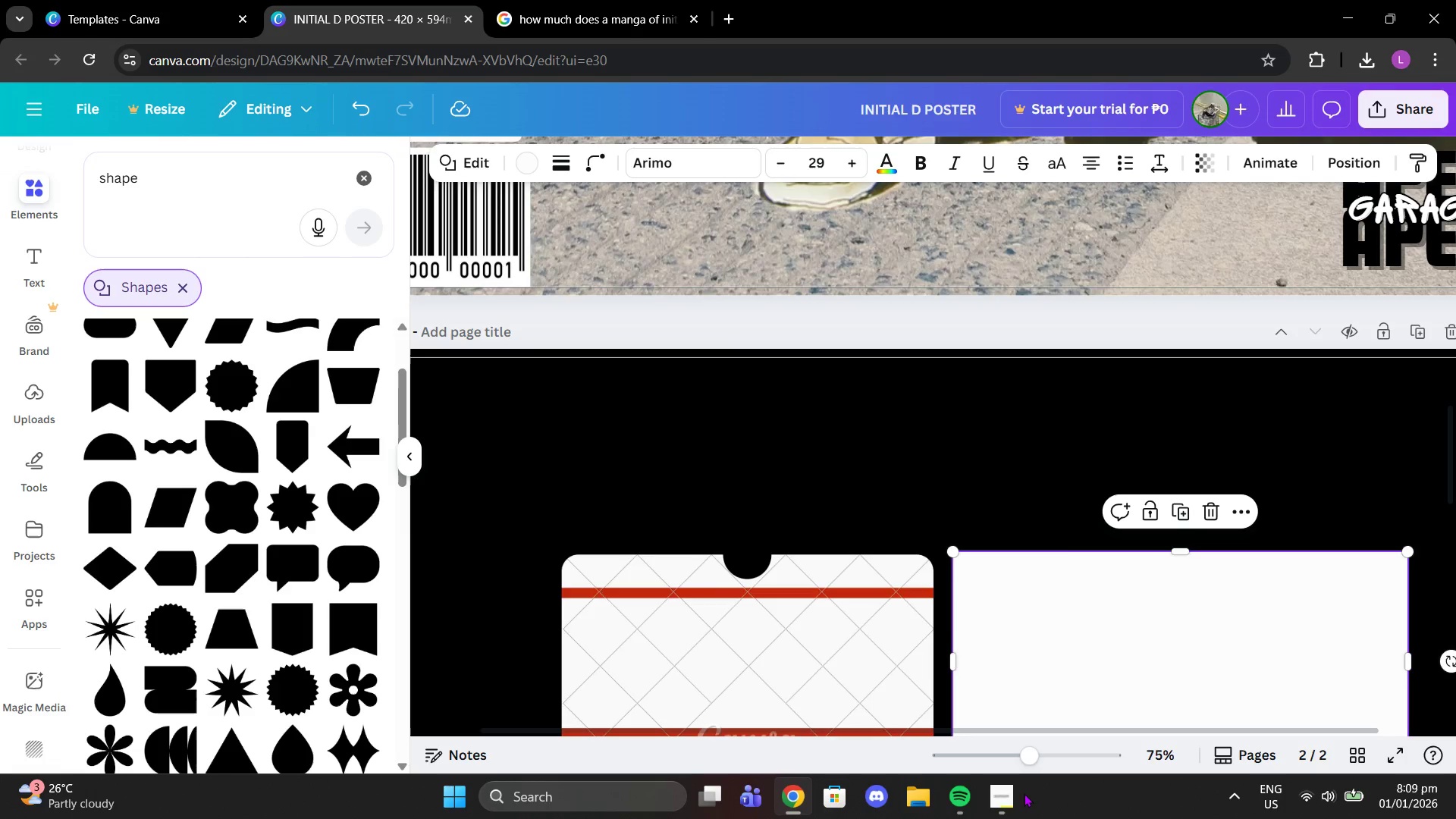 
left_click([993, 787])